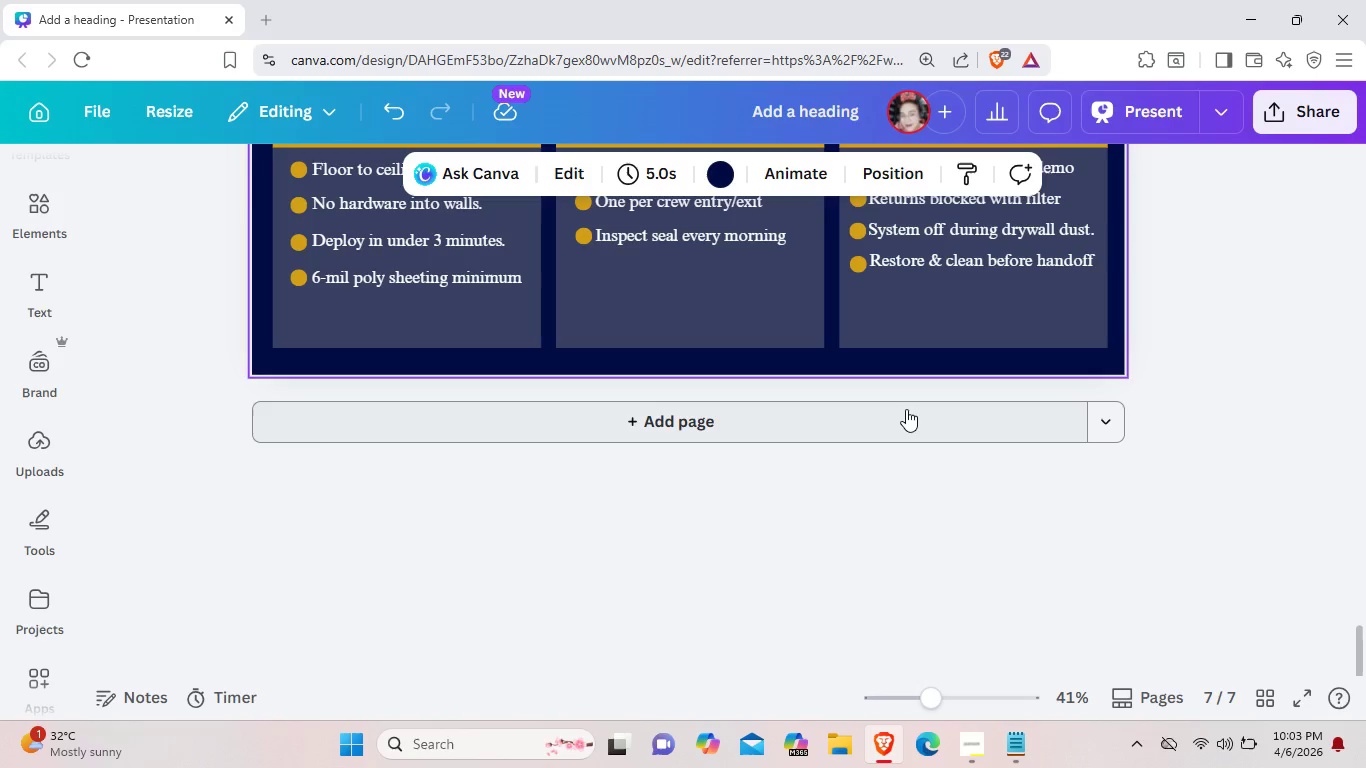 
left_click([906, 409])
 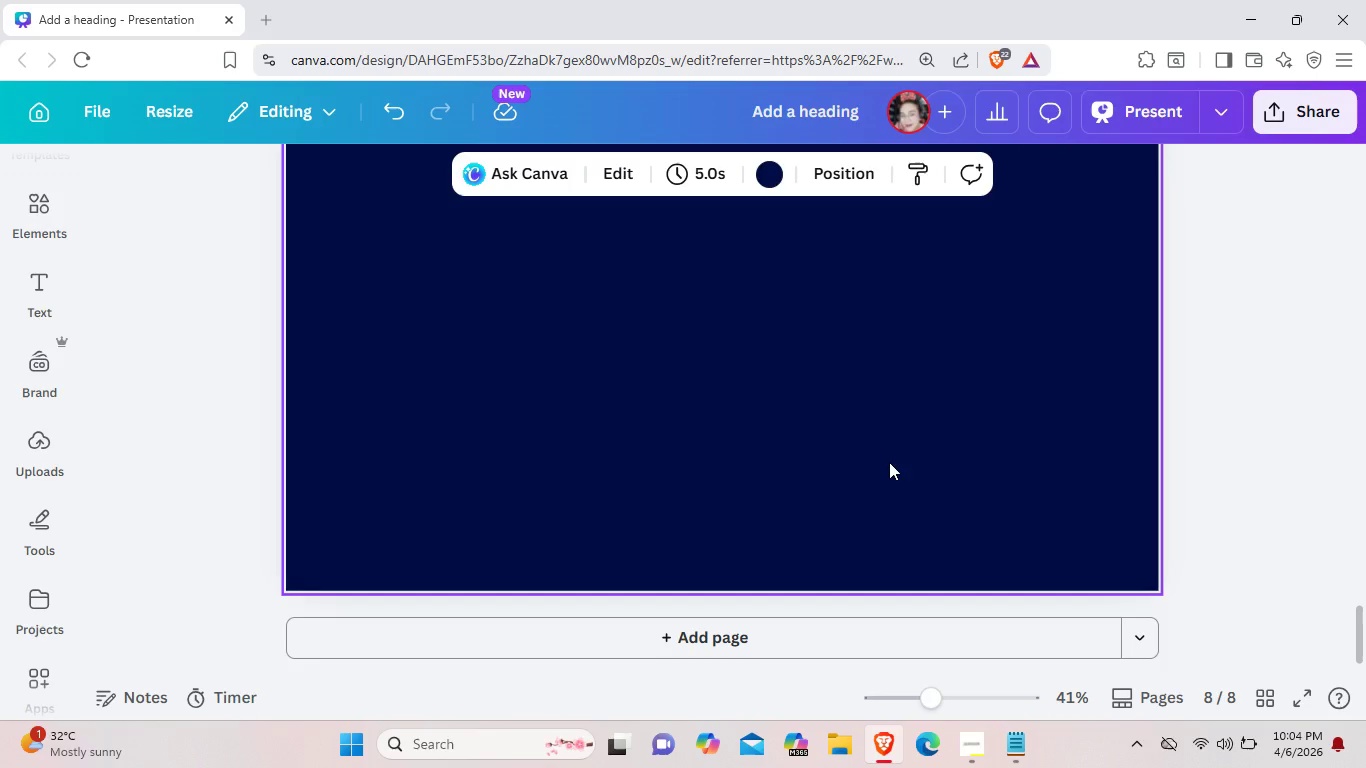 
scroll: coordinate [885, 500], scroll_direction: up, amount: 4.0
 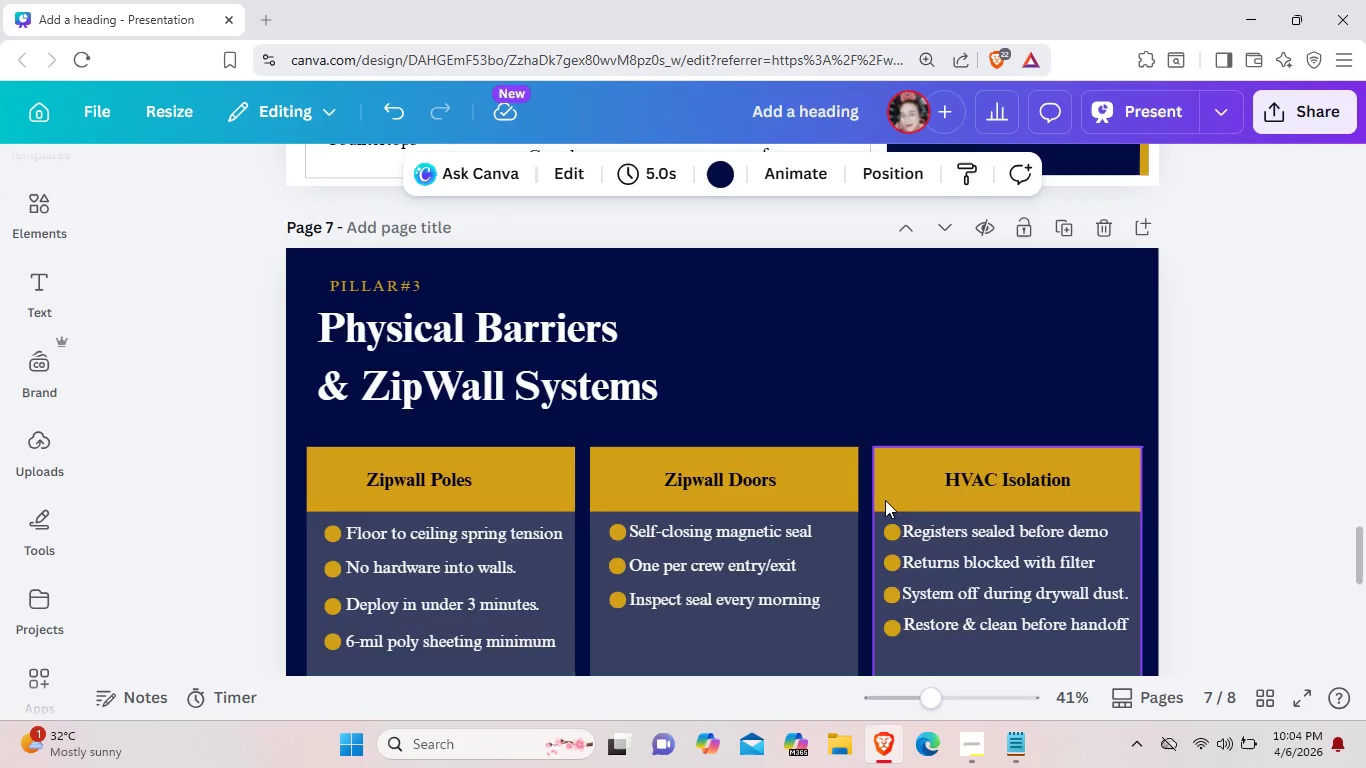 
scroll: coordinate [885, 500], scroll_direction: down, amount: 5.0
 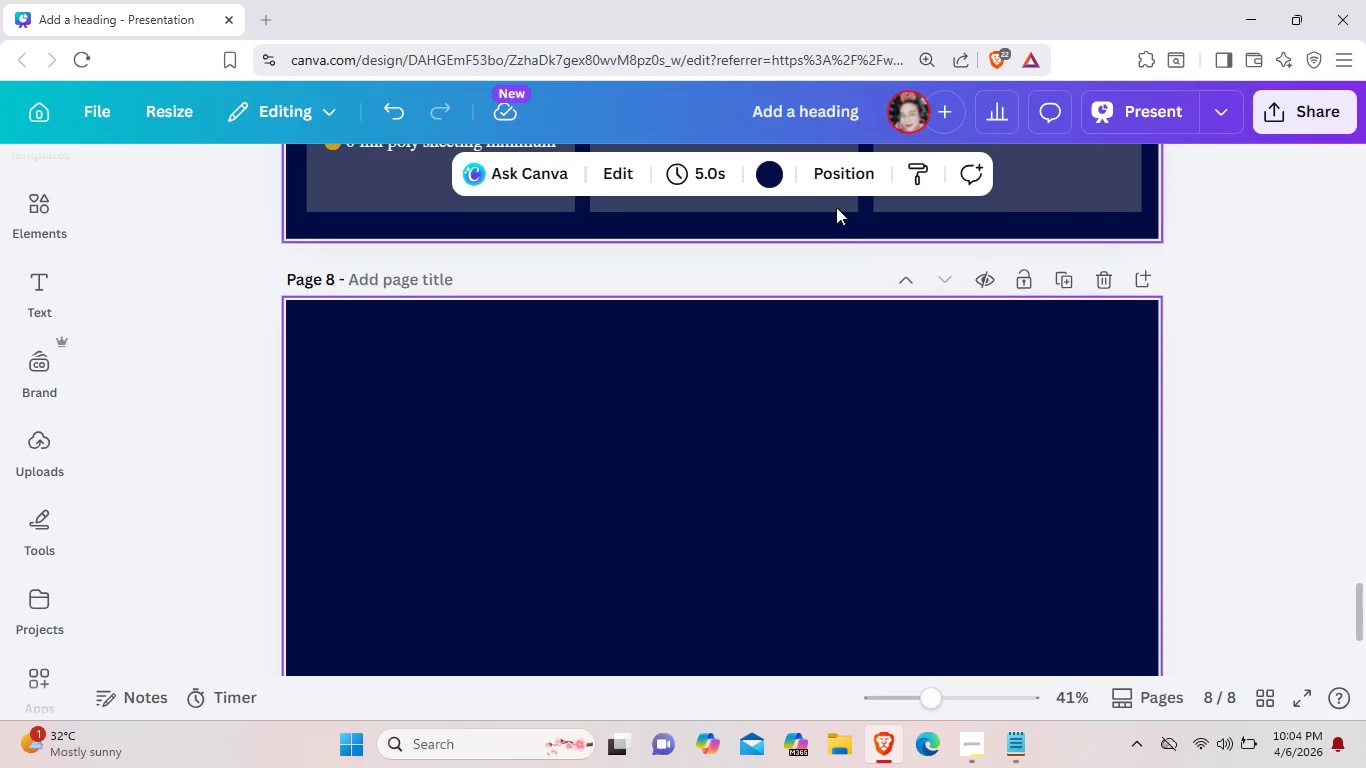 
left_click([779, 172])
 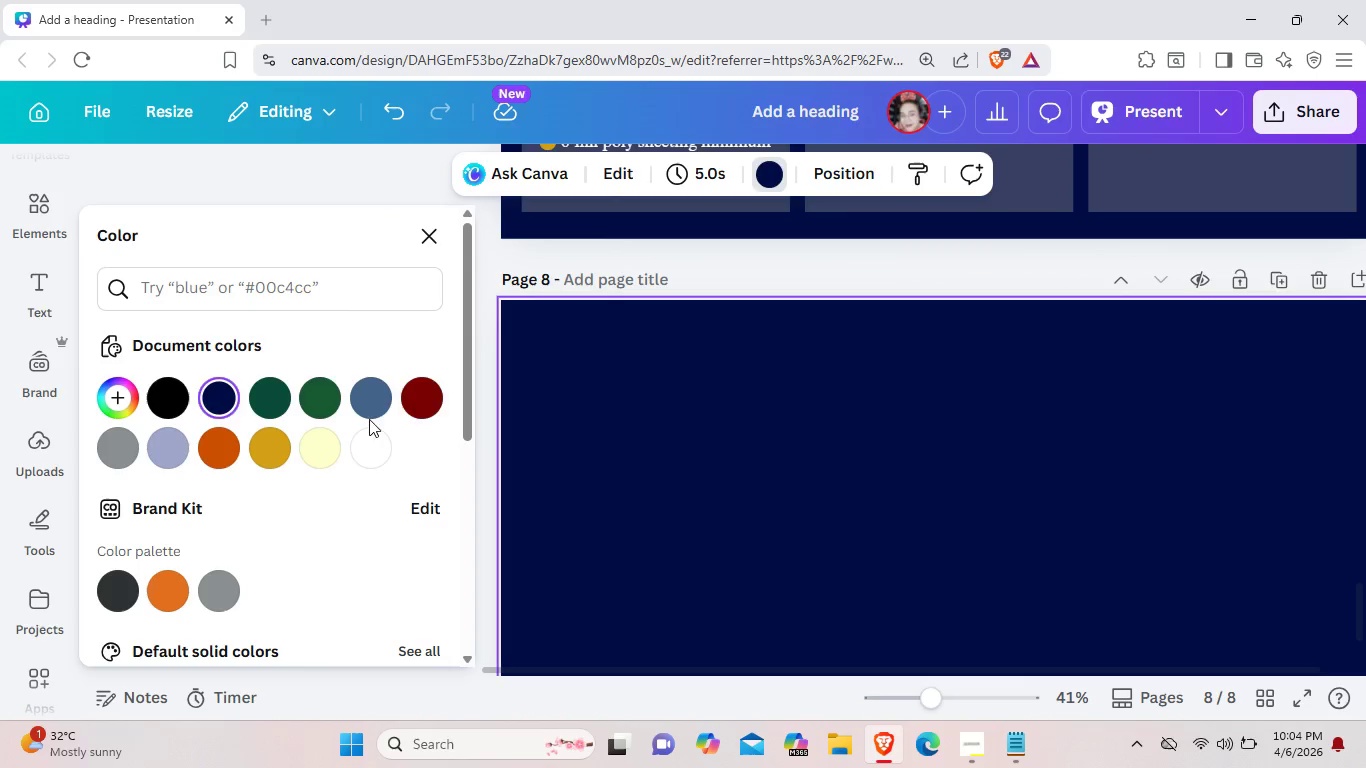 
left_click([370, 442])
 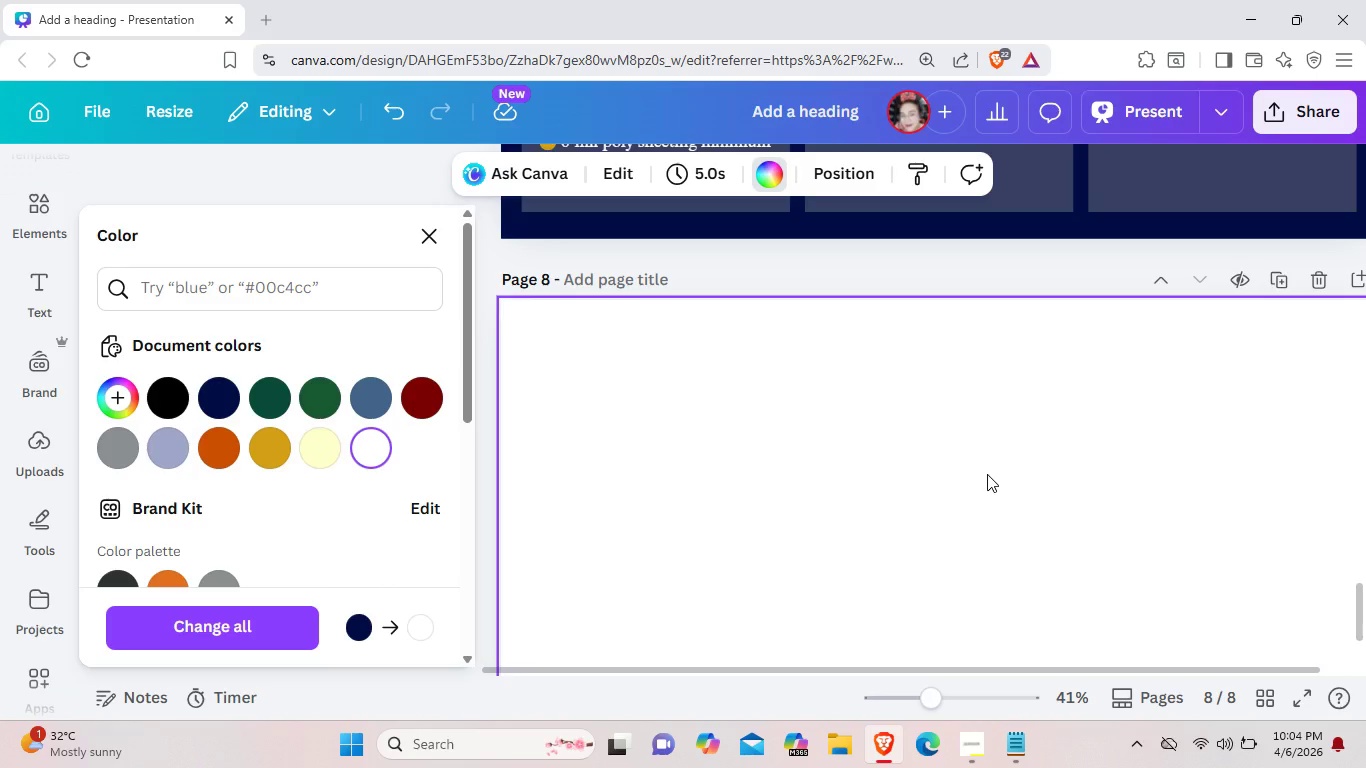 
wait(18.44)
 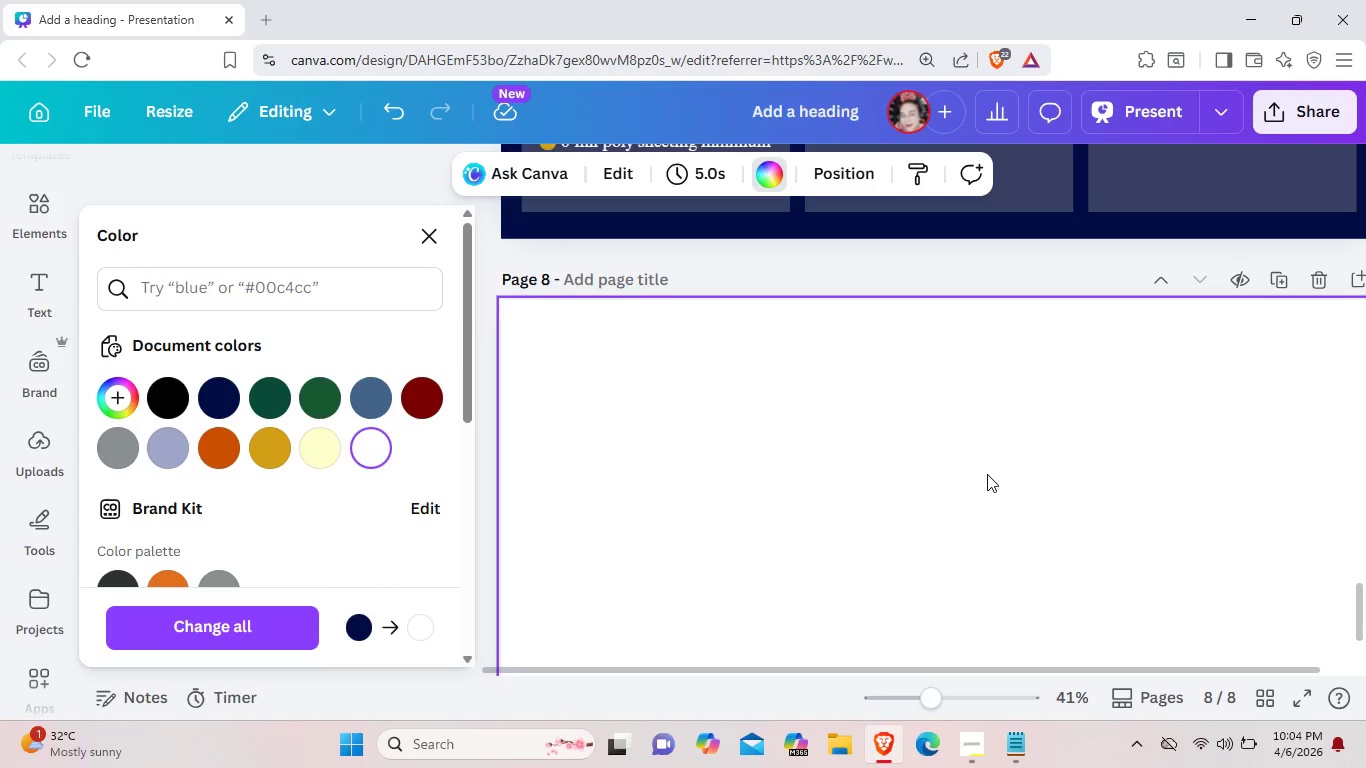 
left_click([965, 741])